 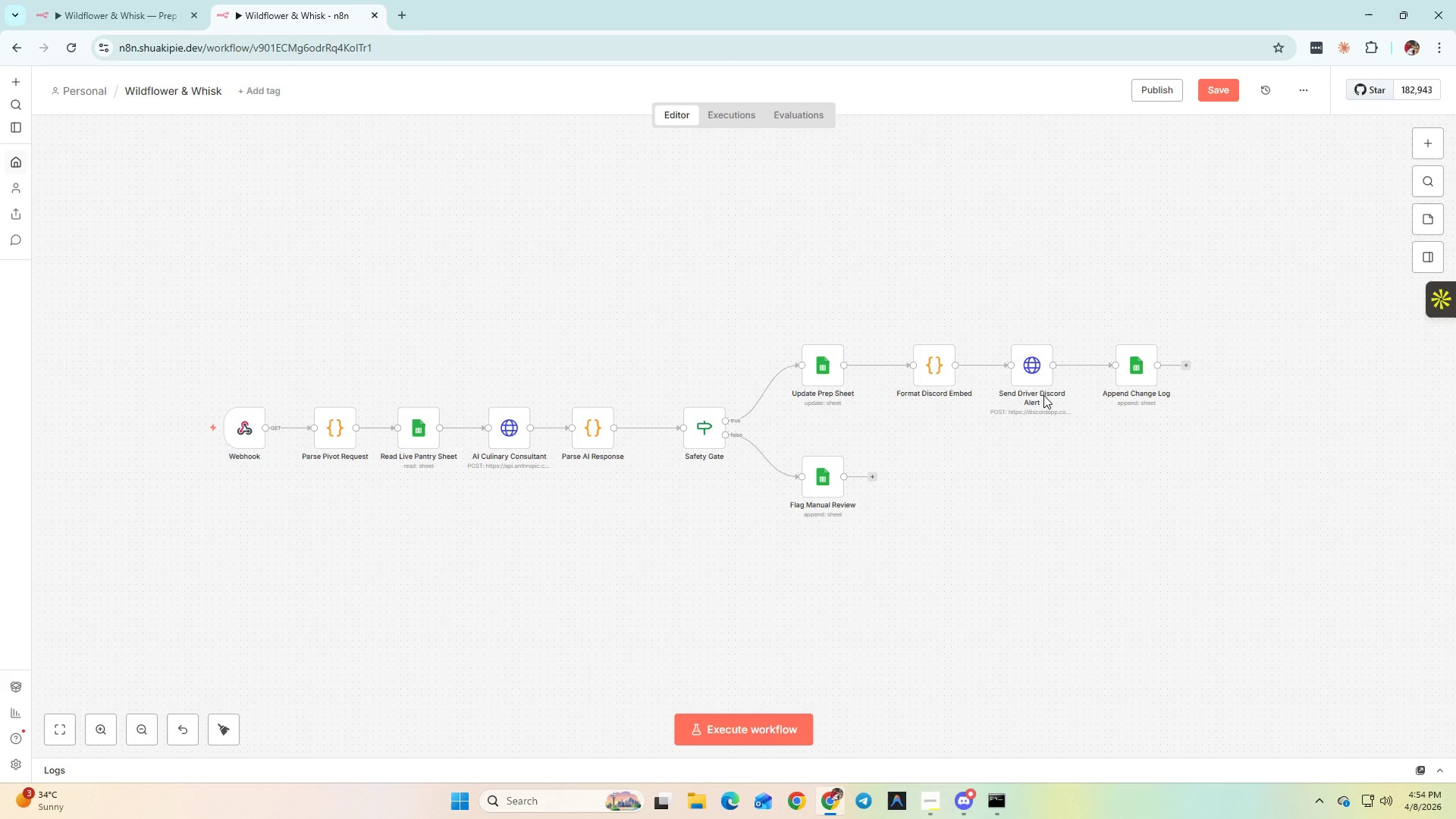 
left_click([85, 8])
 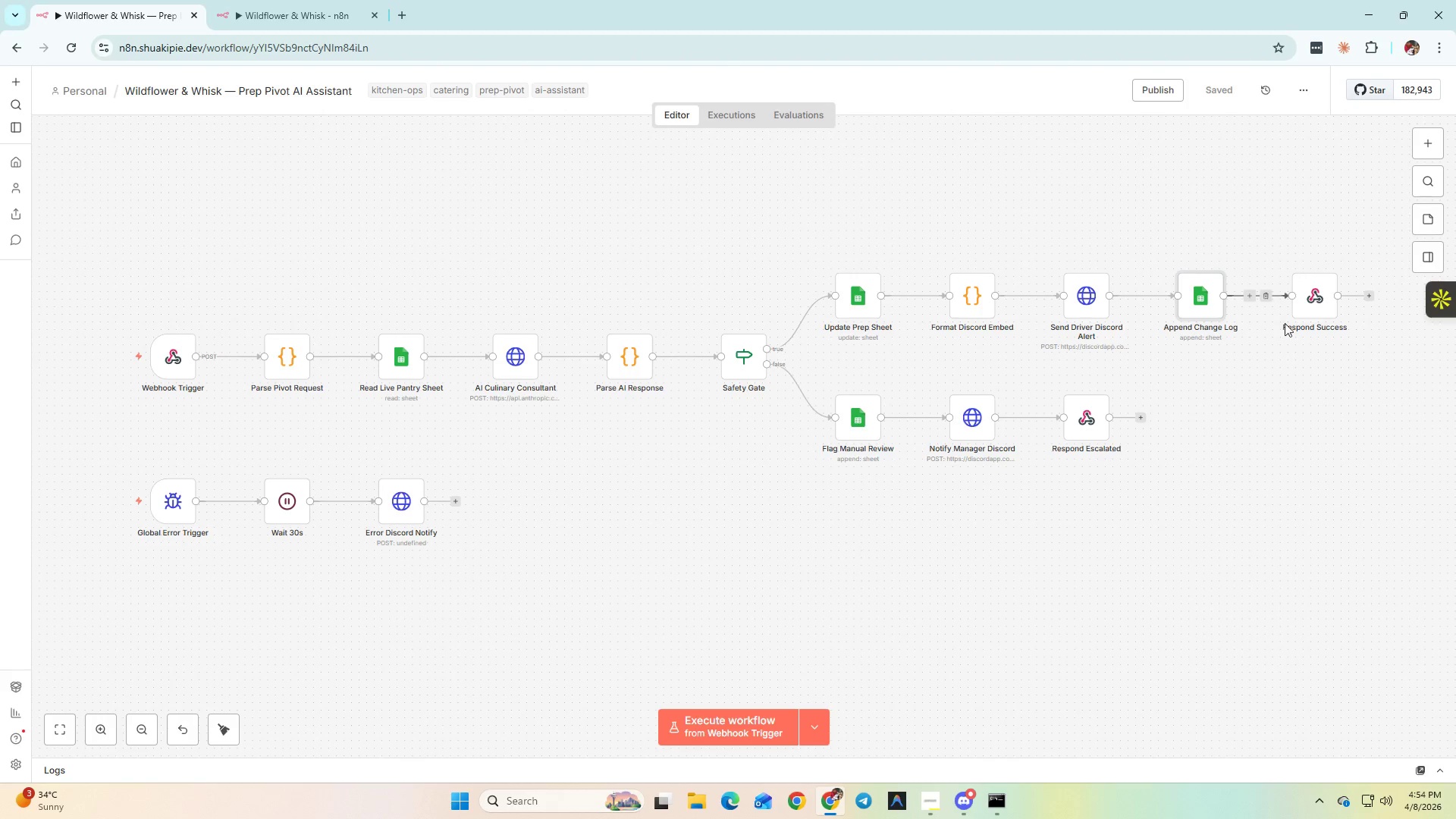 
left_click([1316, 308])
 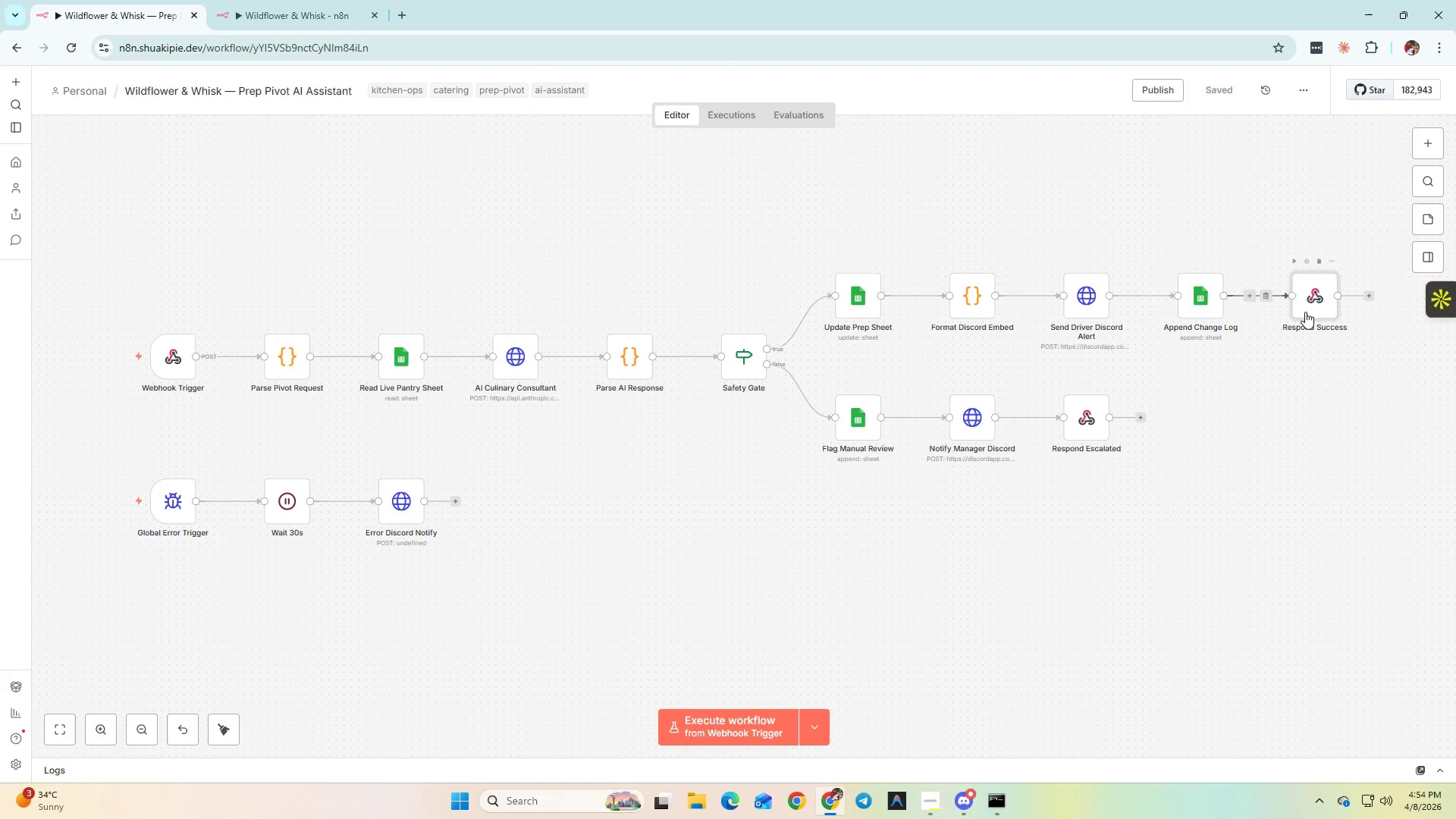 
key(Control+C)
 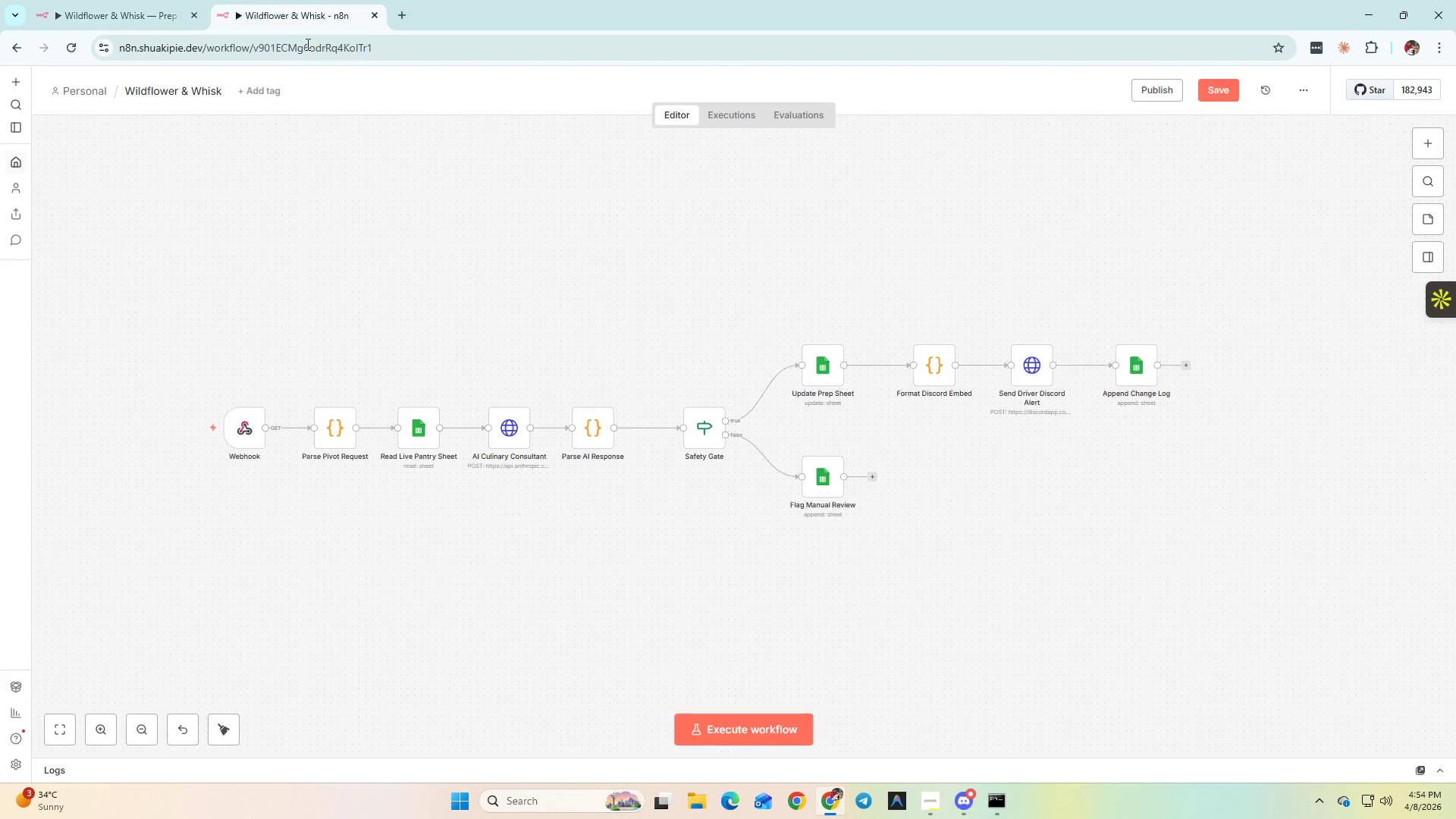 
left_click_drag(start_coordinate=[1091, 543], to_coordinate=[1090, 547])
 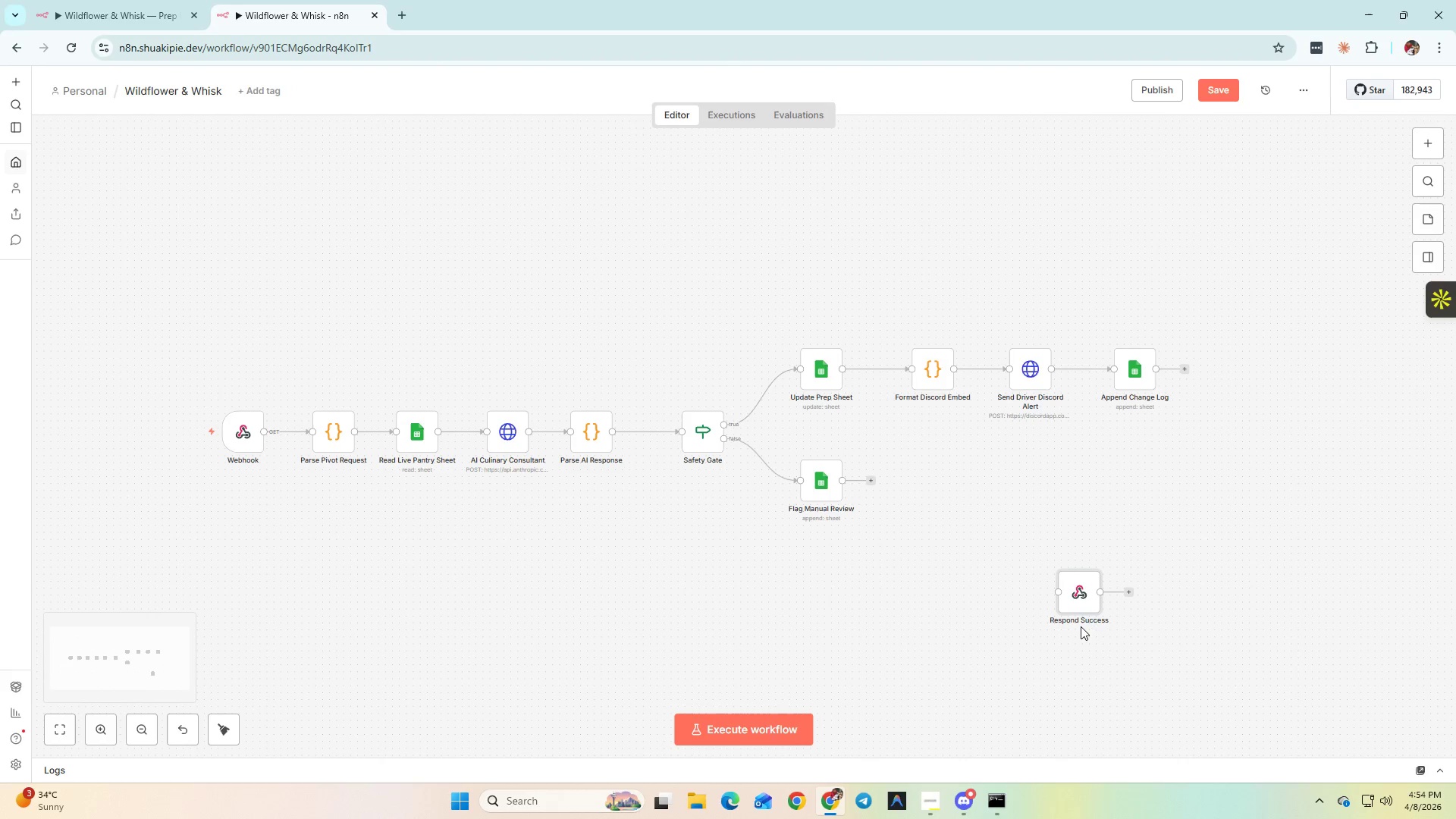 
key(Control+V)
 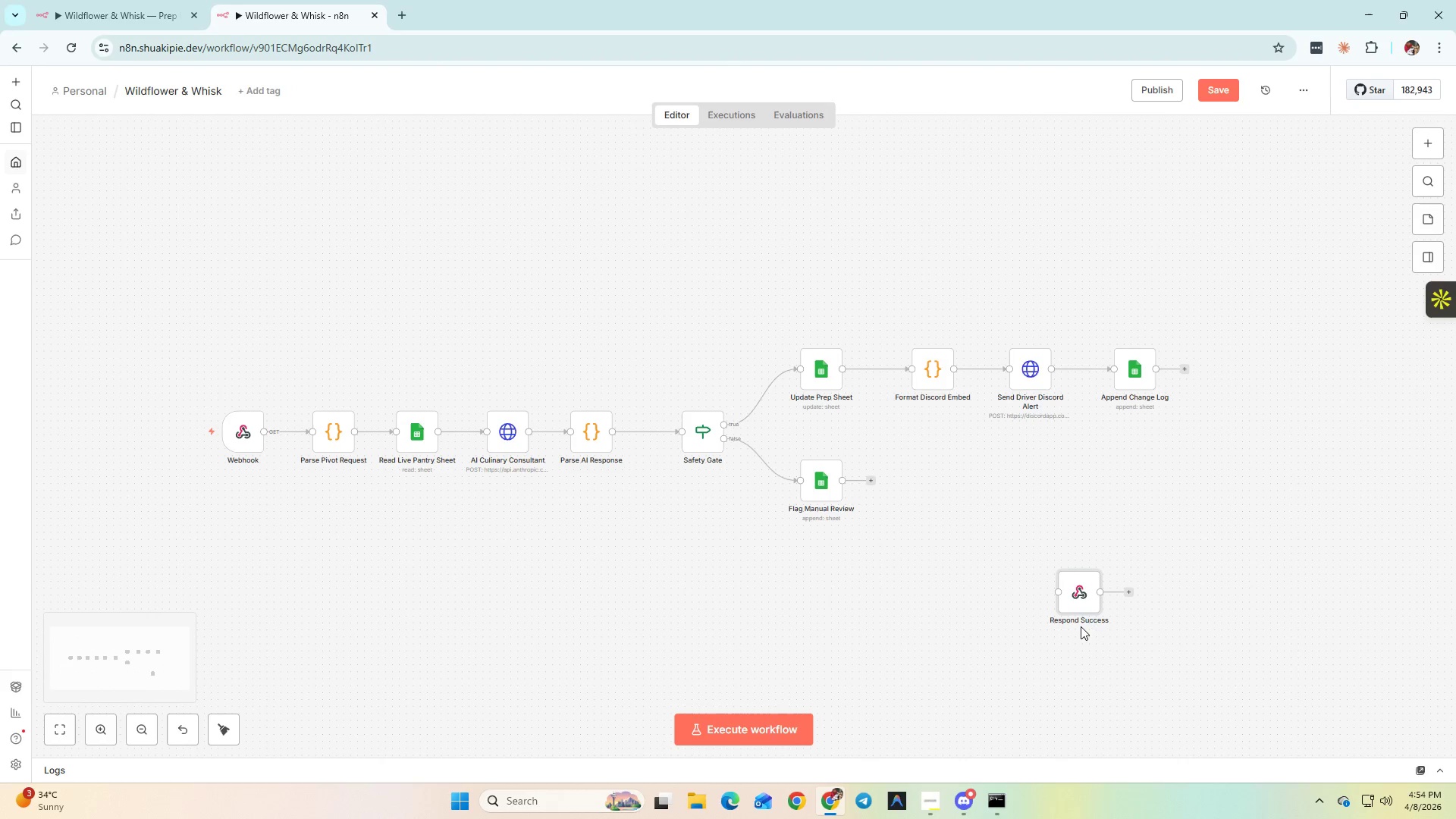 
left_click_drag(start_coordinate=[1080, 610], to_coordinate=[1256, 397])
 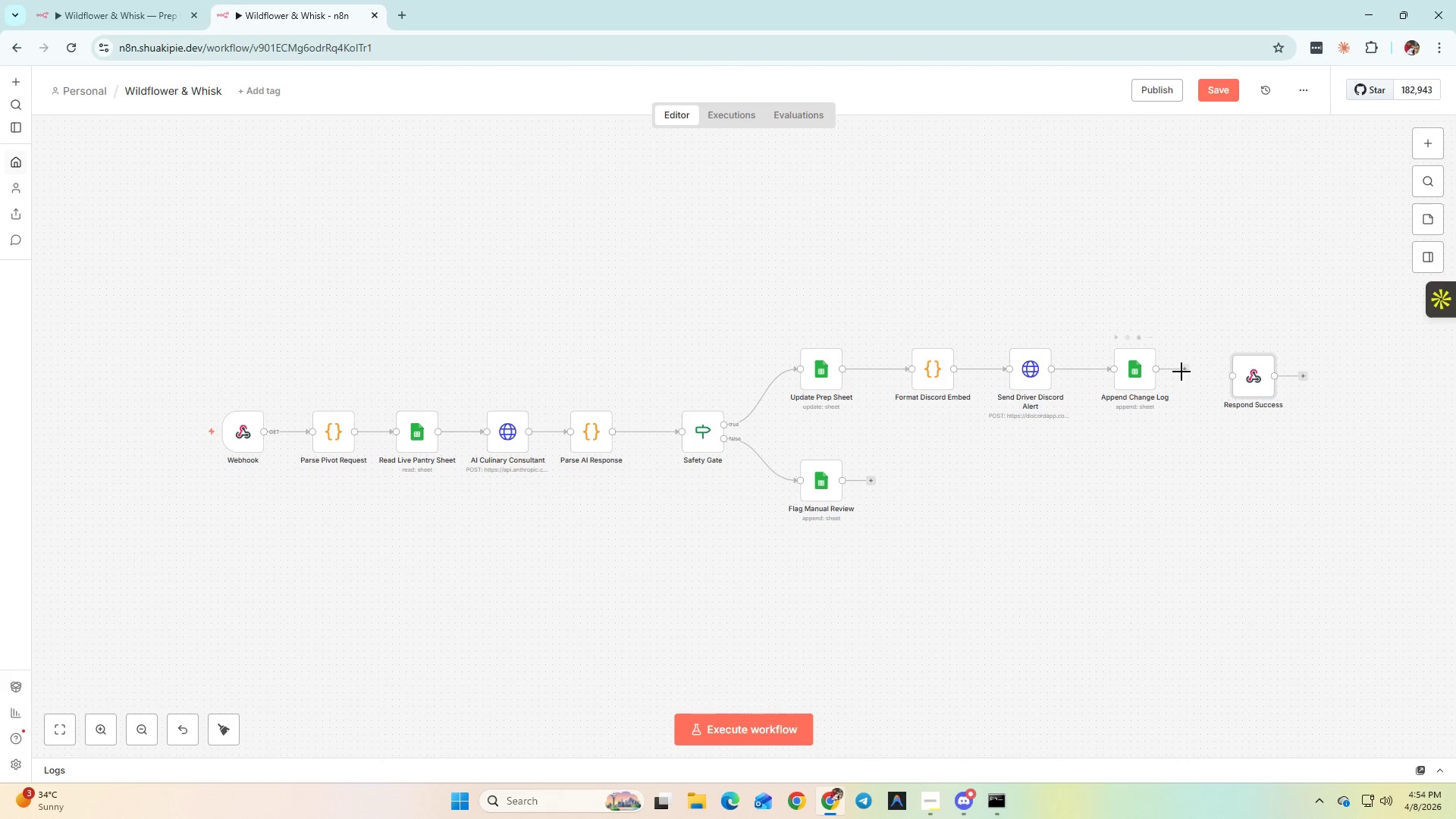 
left_click_drag(start_coordinate=[1182, 370], to_coordinate=[1246, 374])
 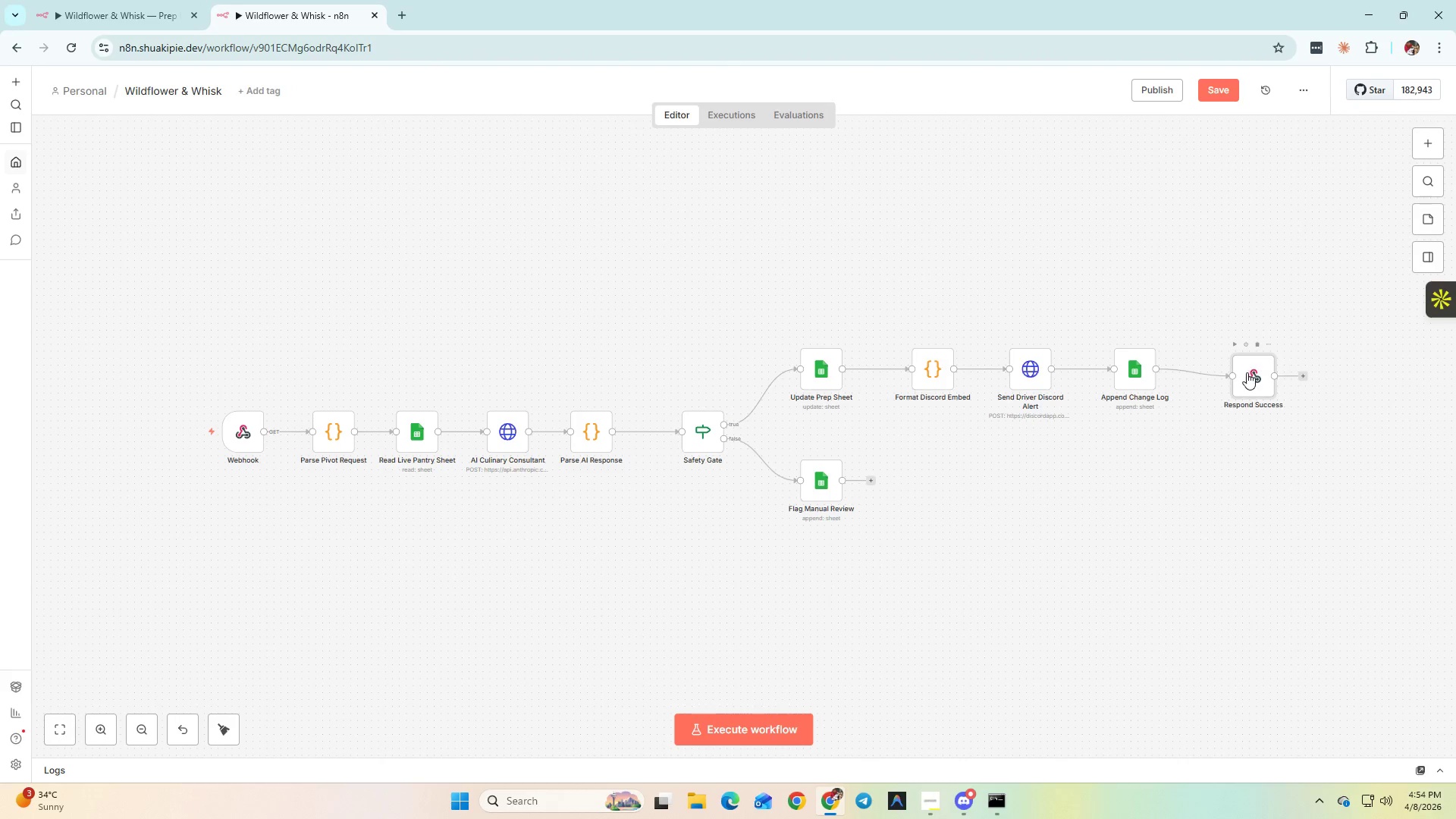 
left_click_drag(start_coordinate=[1247, 374], to_coordinate=[1235, 364])
 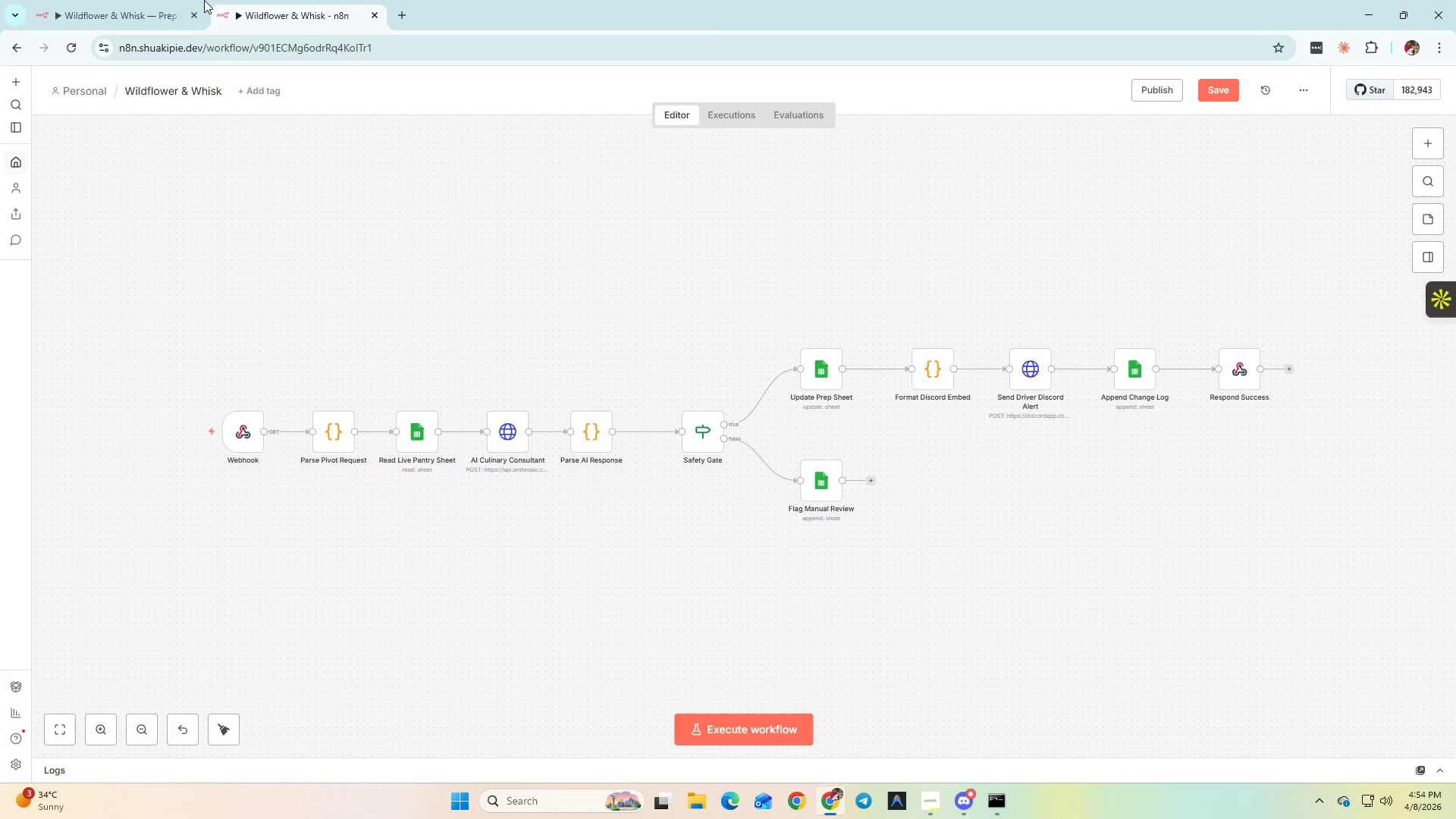 
mouse_move([124, 2])
 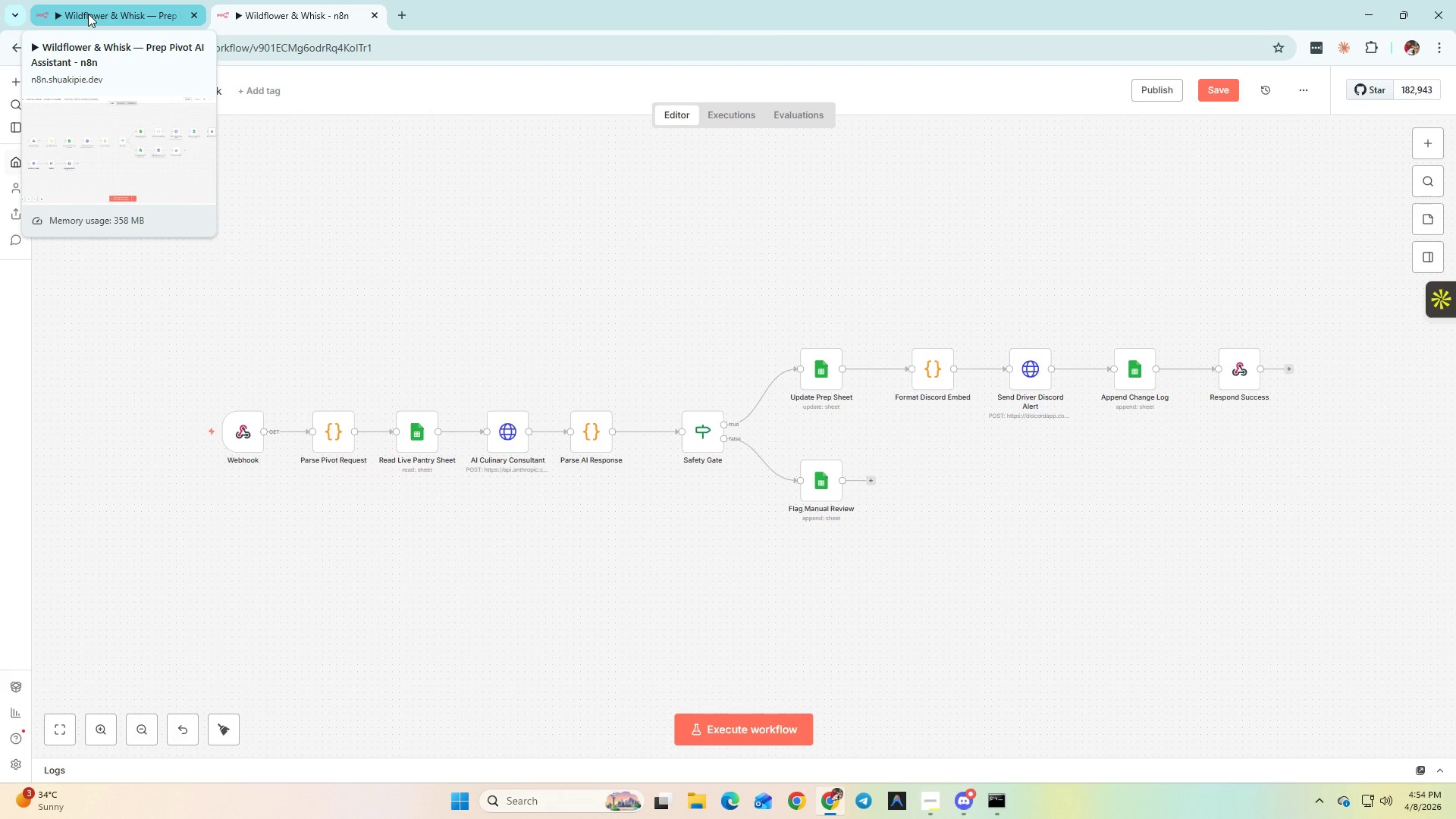 
wait(5.2)
 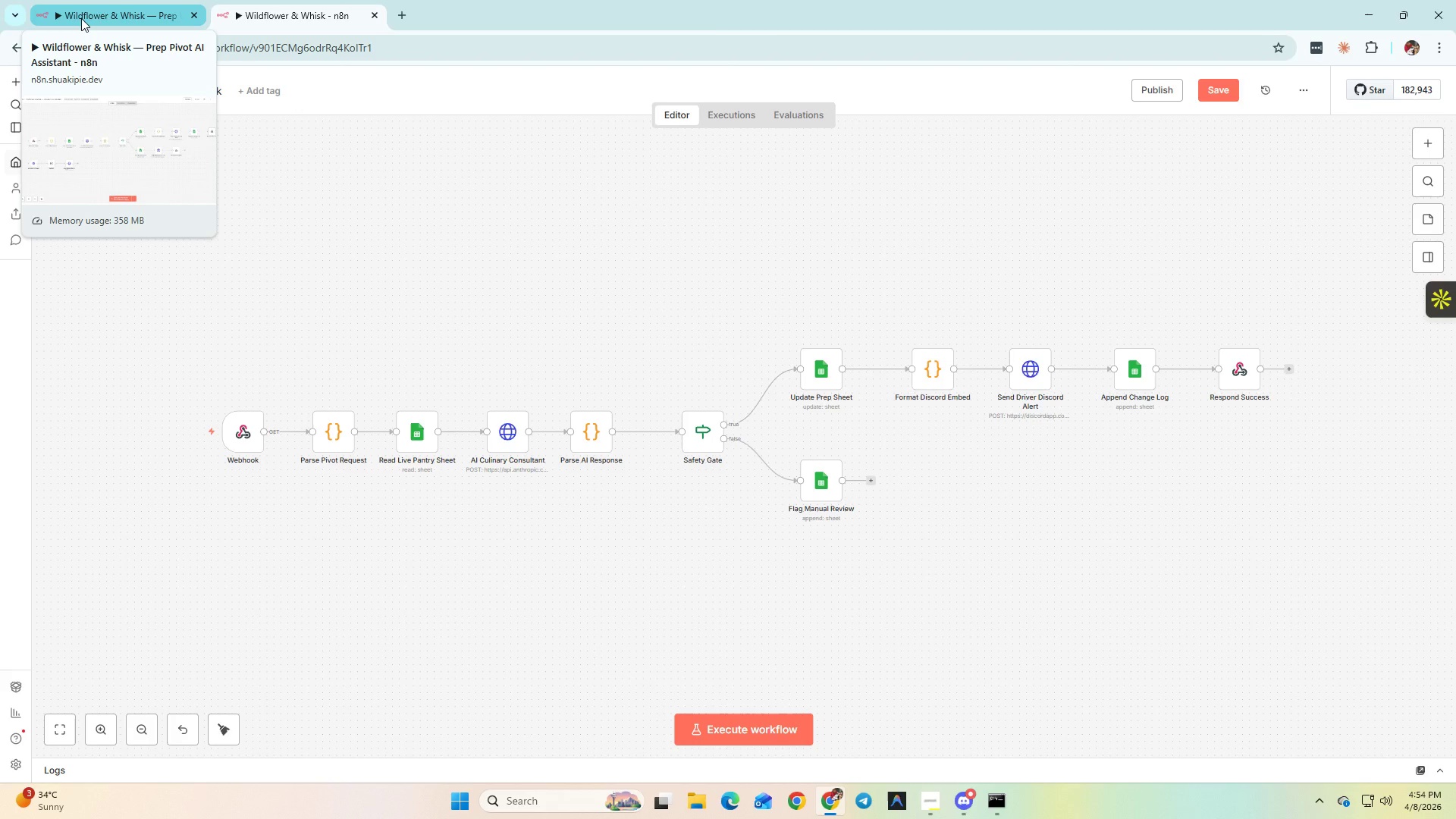 
scroll: coordinate [948, 333], scroll_direction: down, amount: 3.0
 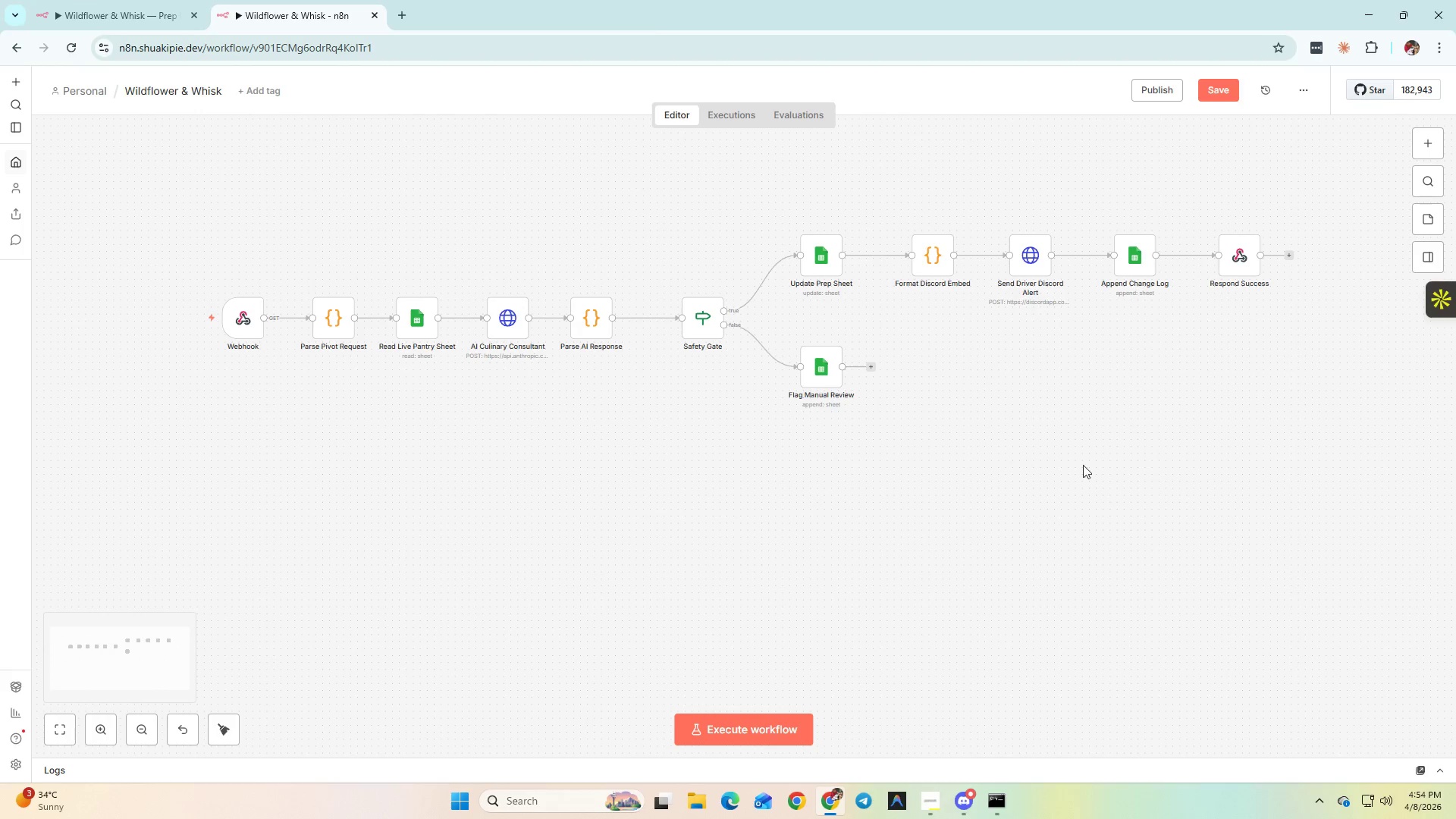 
hold_key(key=ControlLeft, duration=1.55)
left_click([1028, 460])
 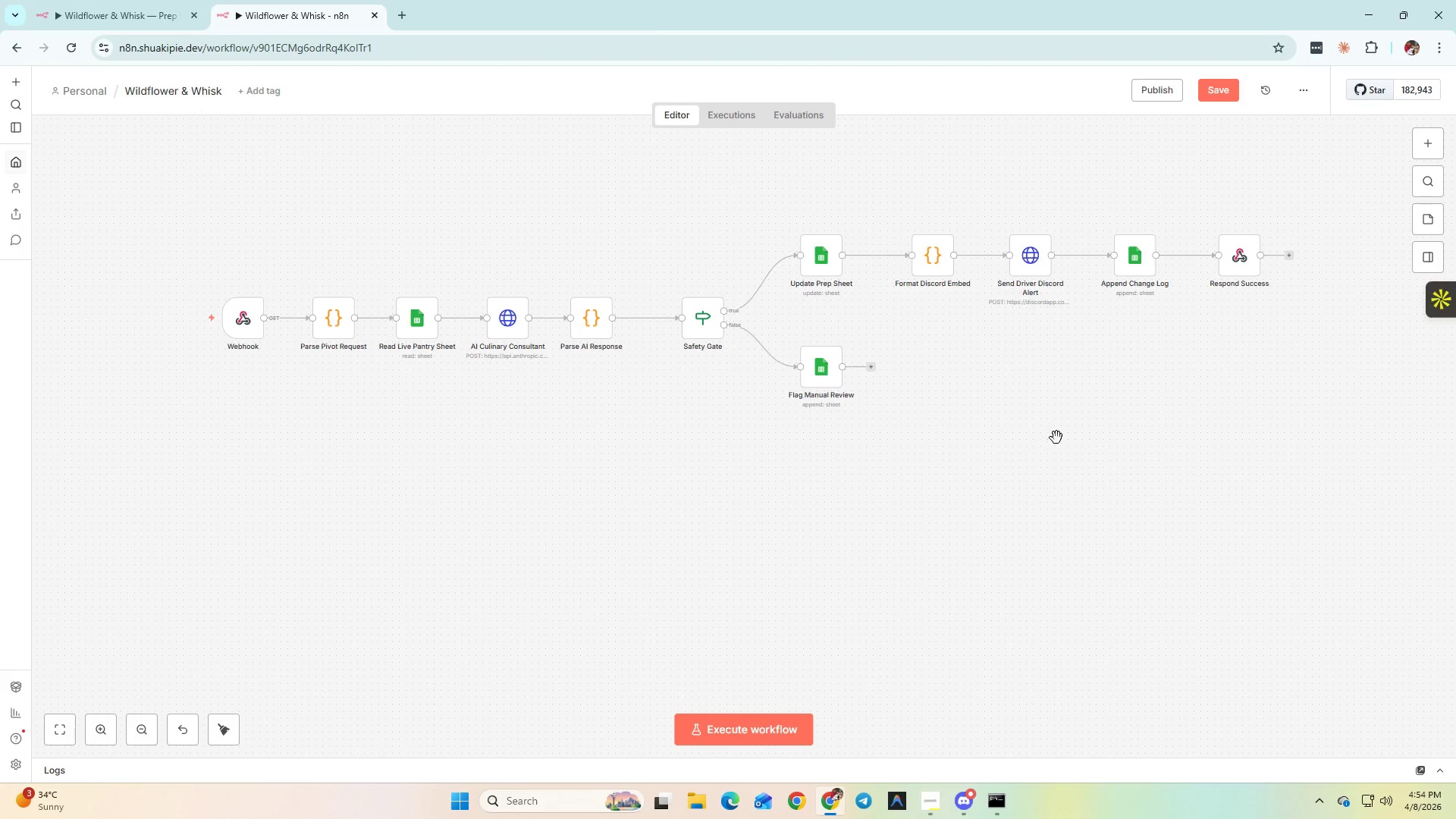 
hold_key(key=Space, duration=0.59)
 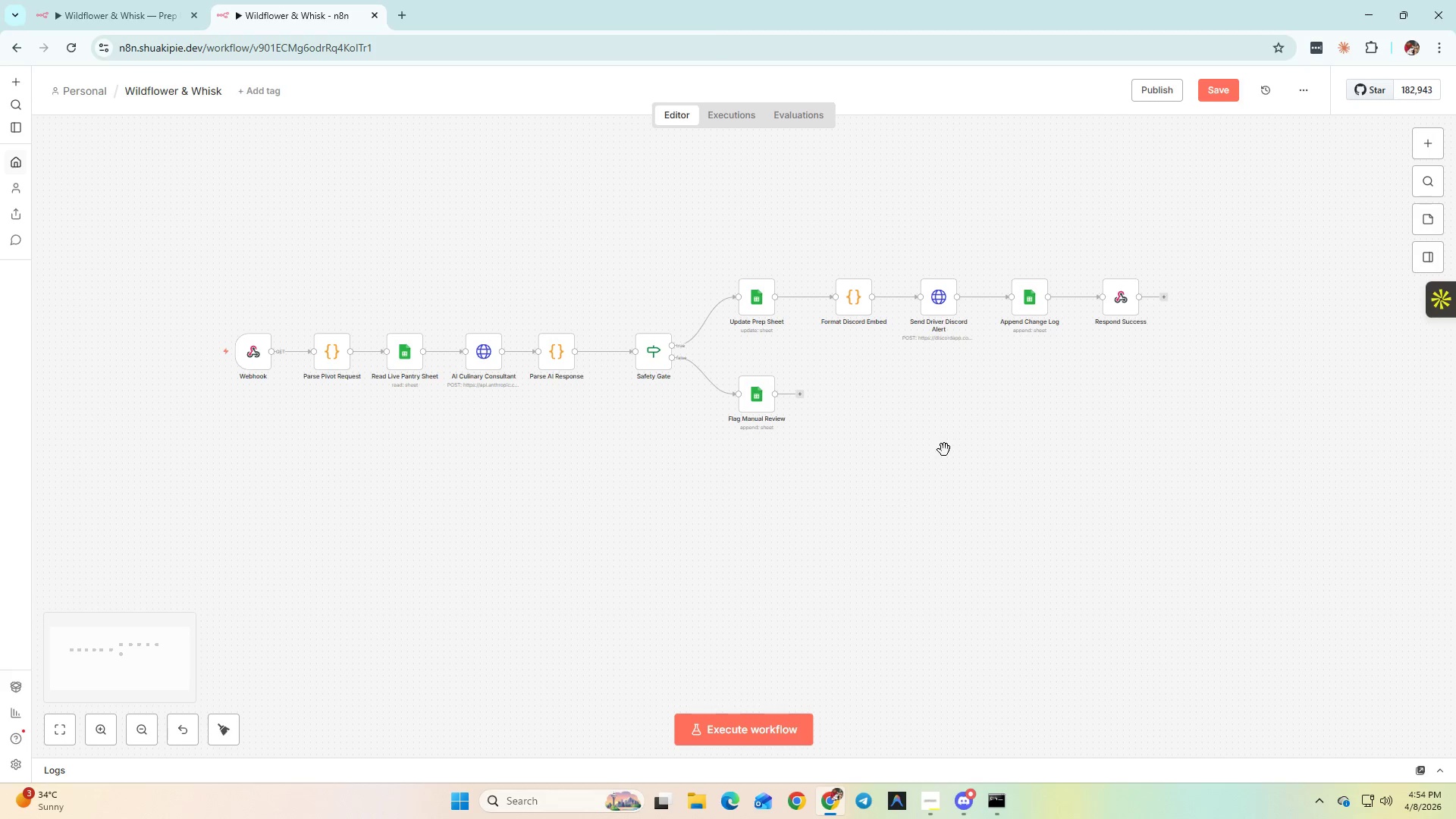 
left_click_drag(start_coordinate=[1052, 434], to_coordinate=[959, 453])
 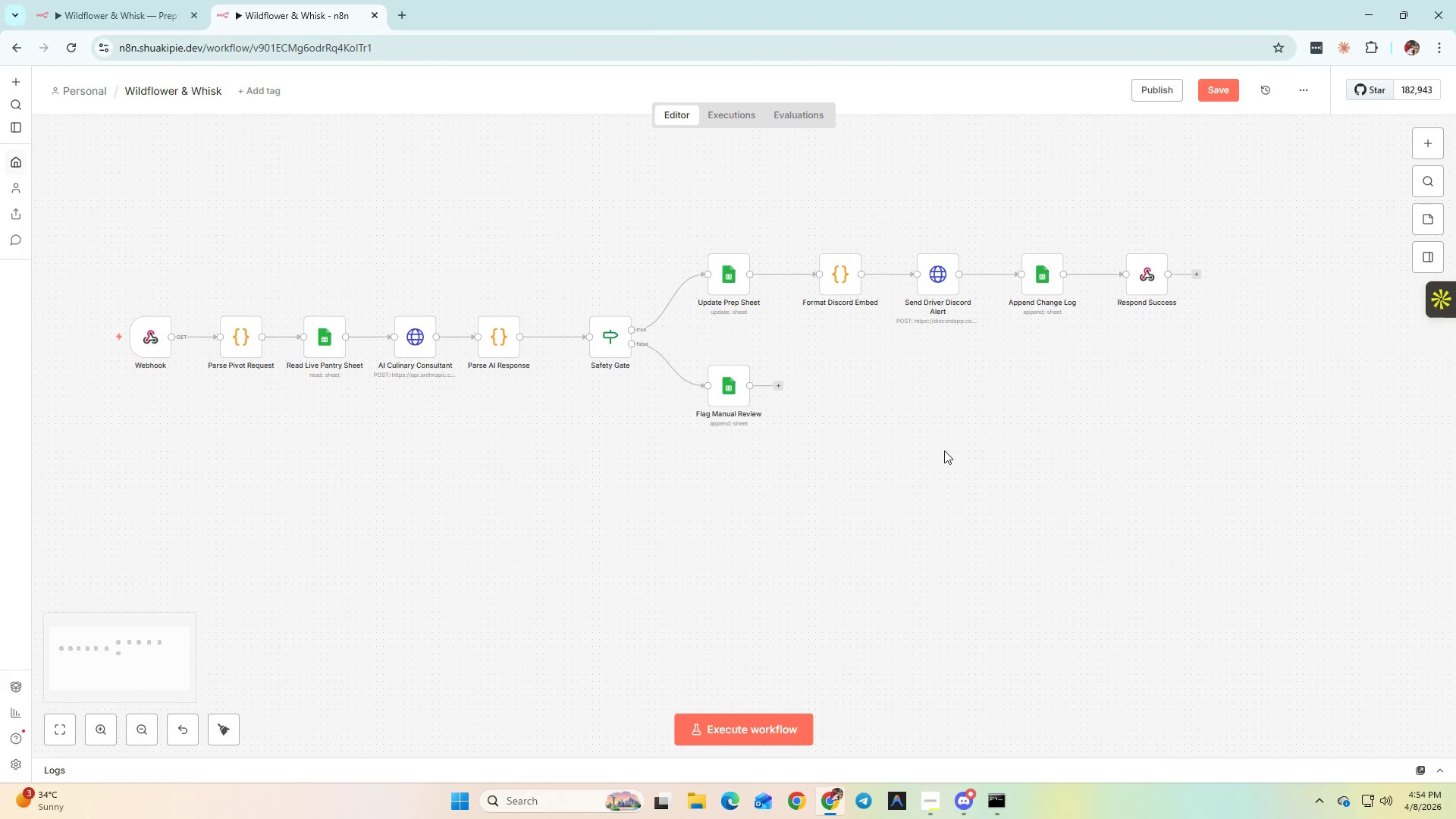 
hold_key(key=ControlLeft, duration=0.41)
hold_key(key=ControlLeft, duration=0.42)
scroll: coordinate [920, 442], scroll_direction: up, amount: 1.0
 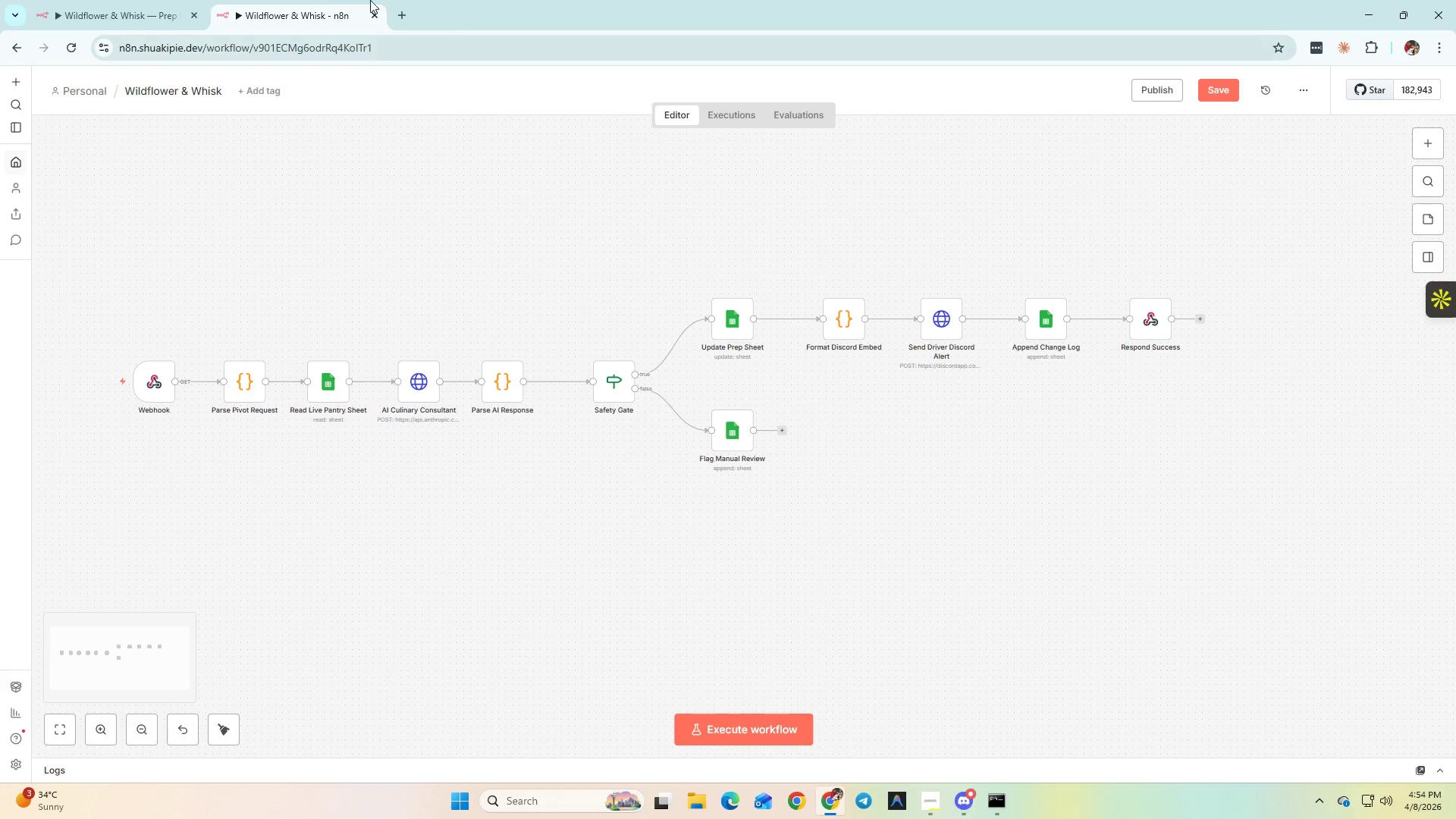 
left_click_drag(start_coordinate=[114, 444], to_coordinate=[510, 570])
 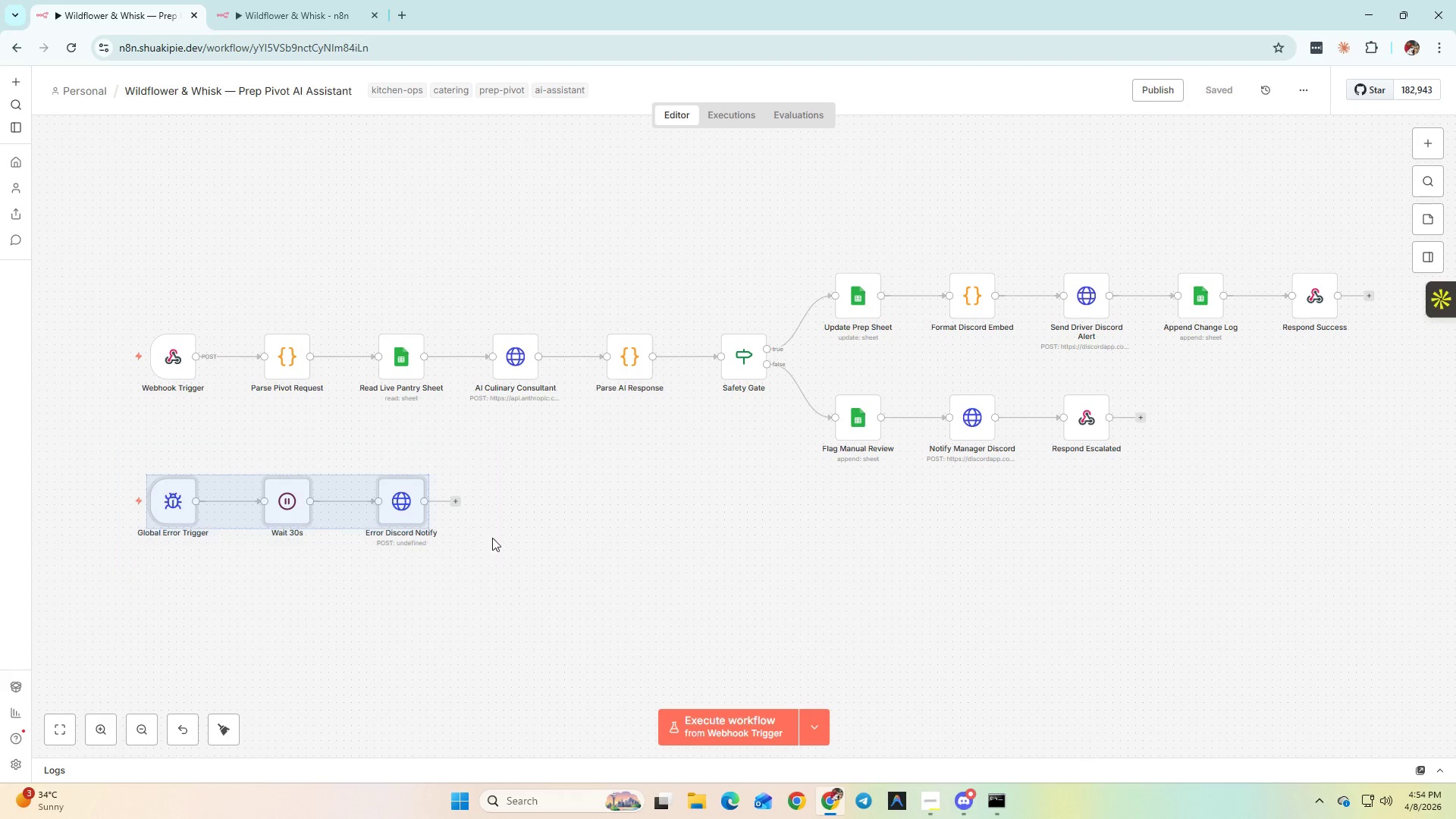 
key(Control+C)
 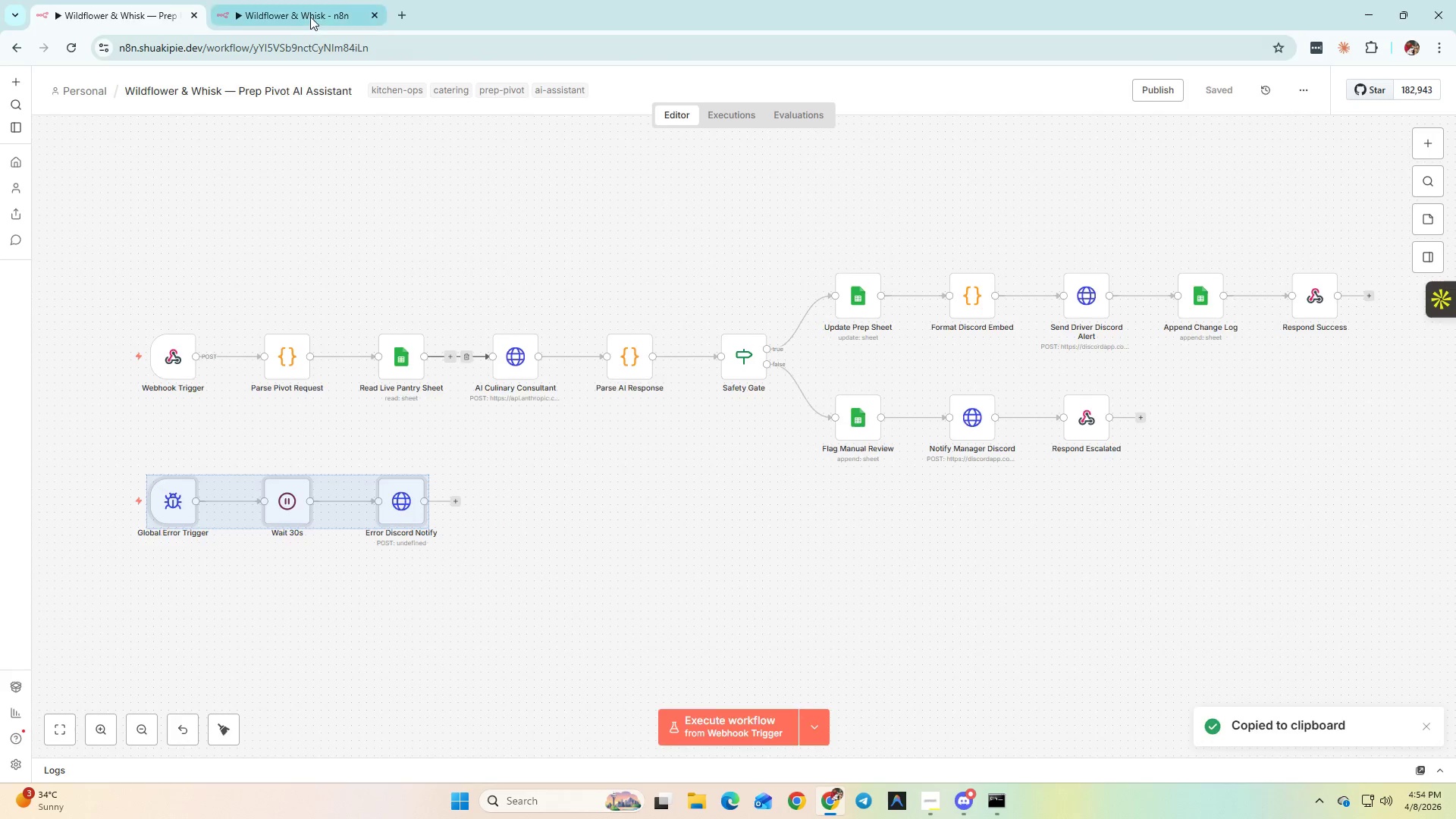 
key(Control+V)